 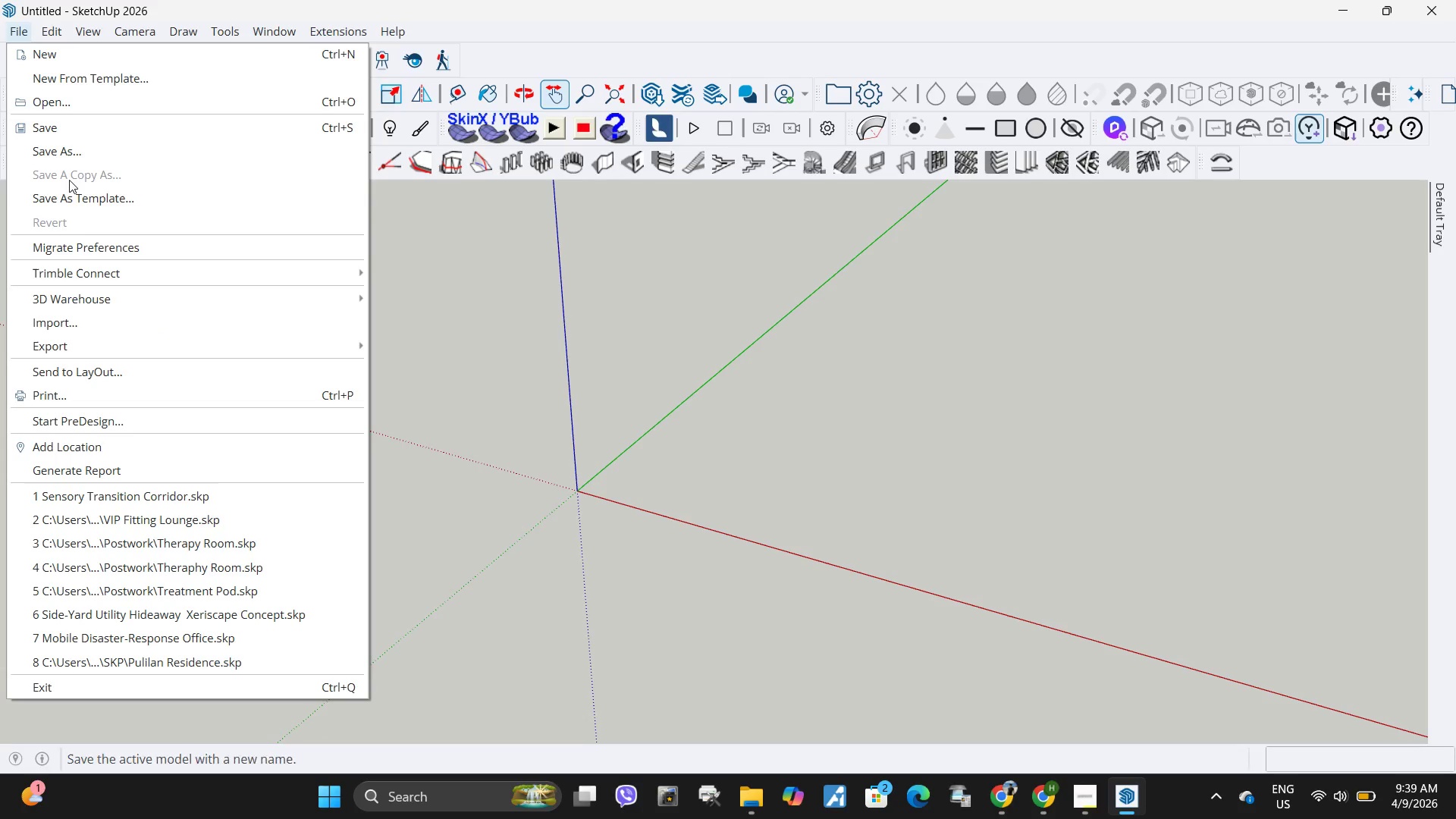 
left_click([85, 152])
 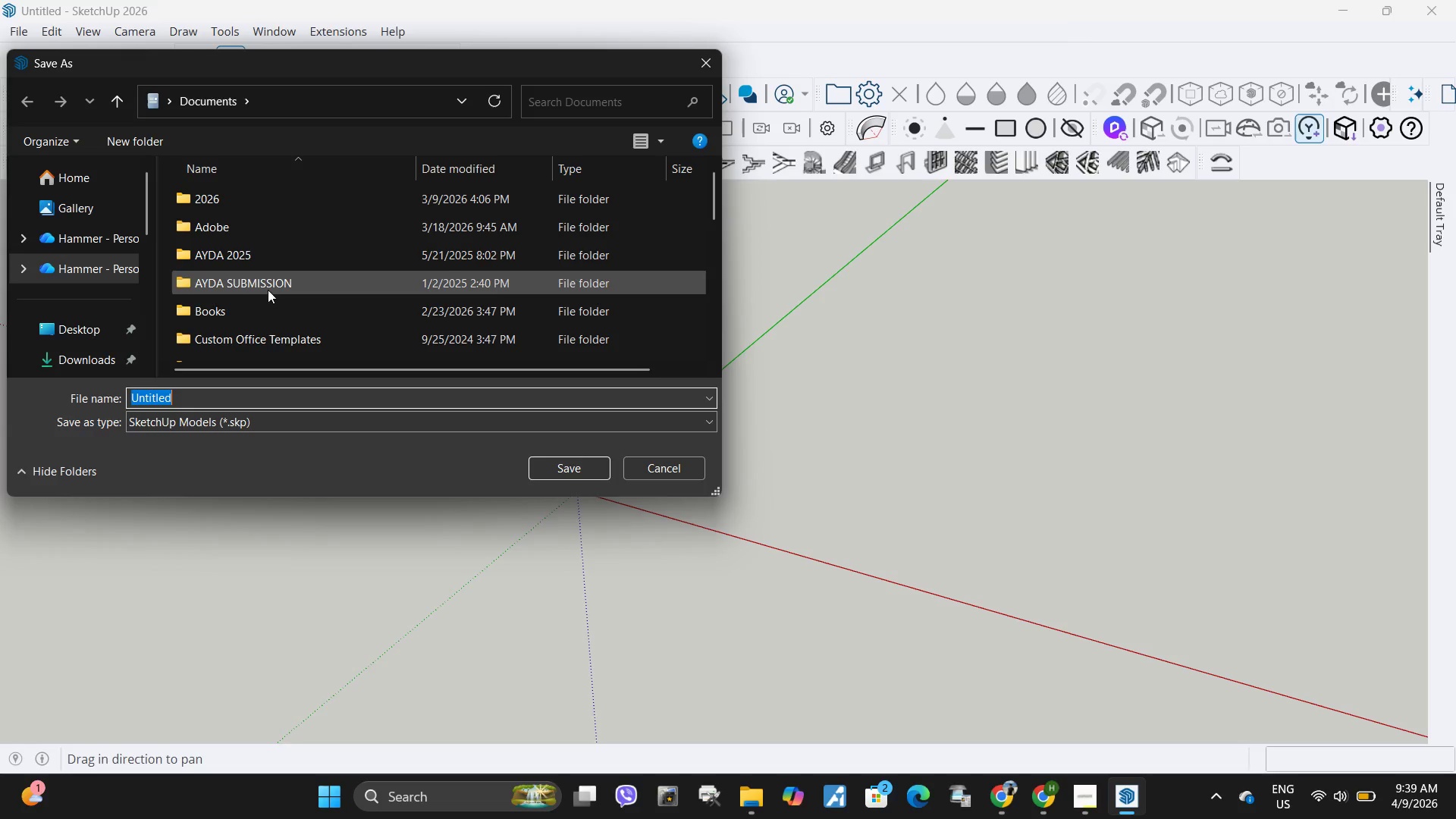 
scroll: coordinate [102, 308], scroll_direction: down, amount: 3.0
 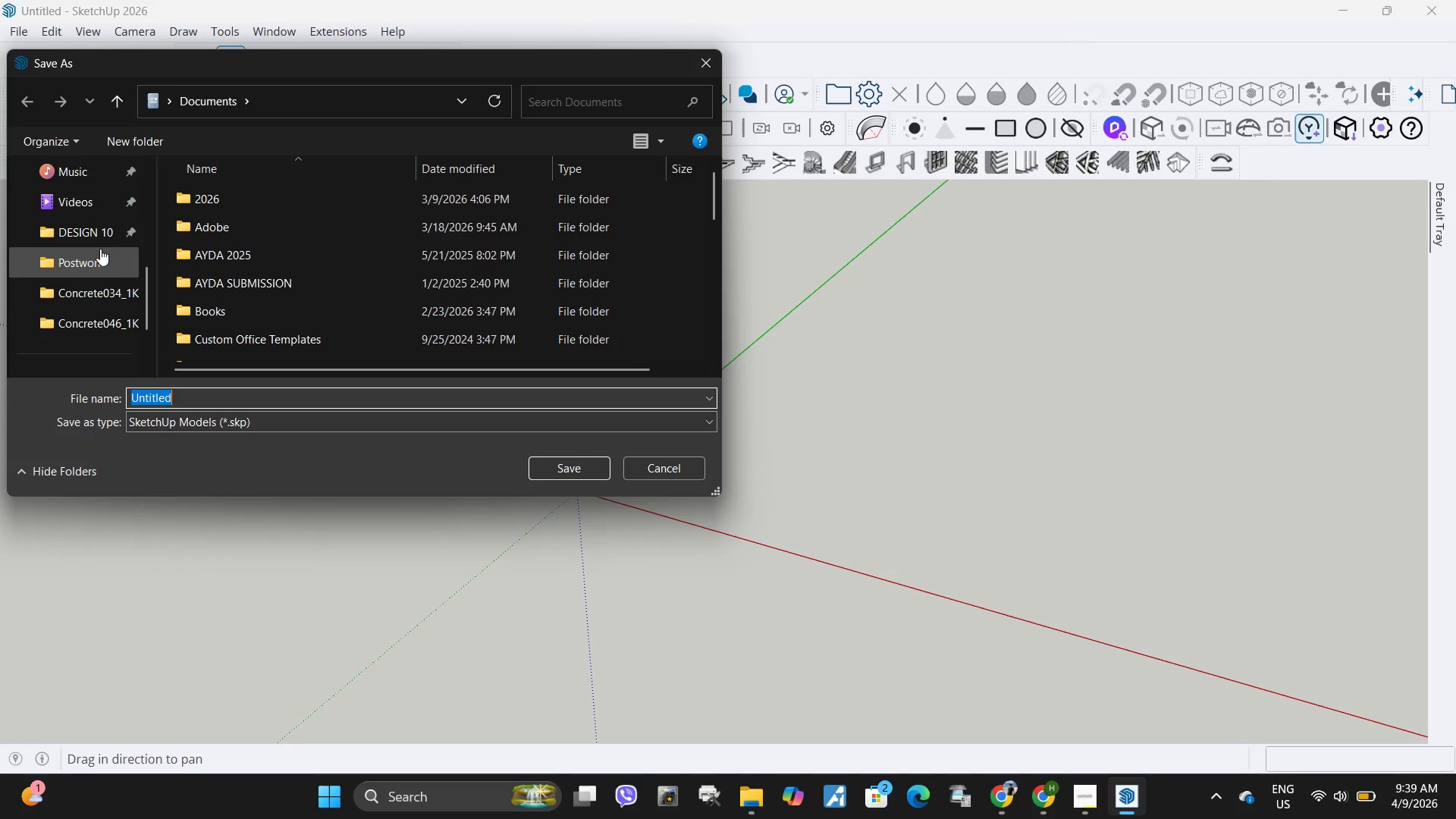 
left_click([100, 249])
 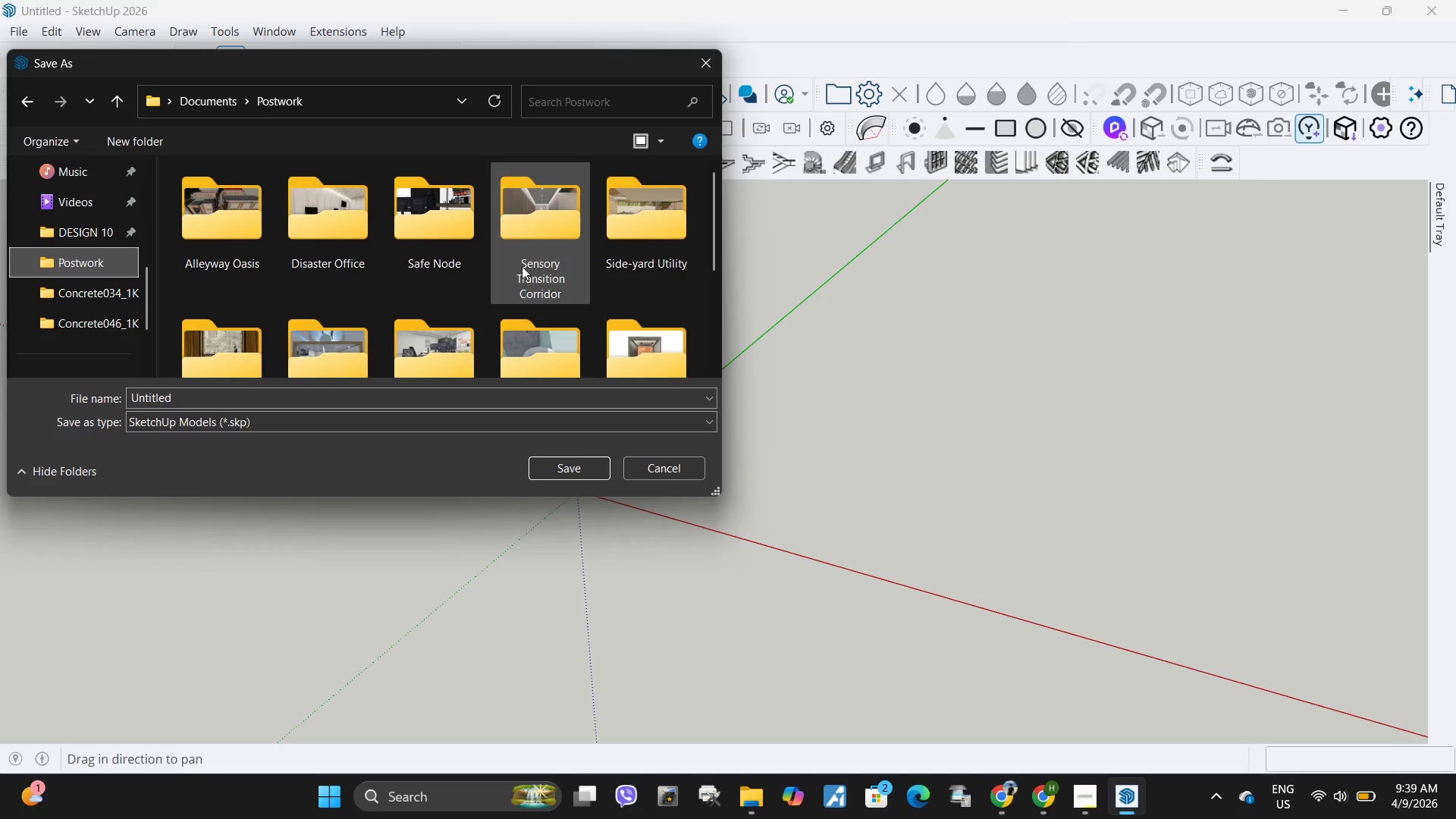 
scroll: coordinate [521, 268], scroll_direction: down, amount: 5.0
 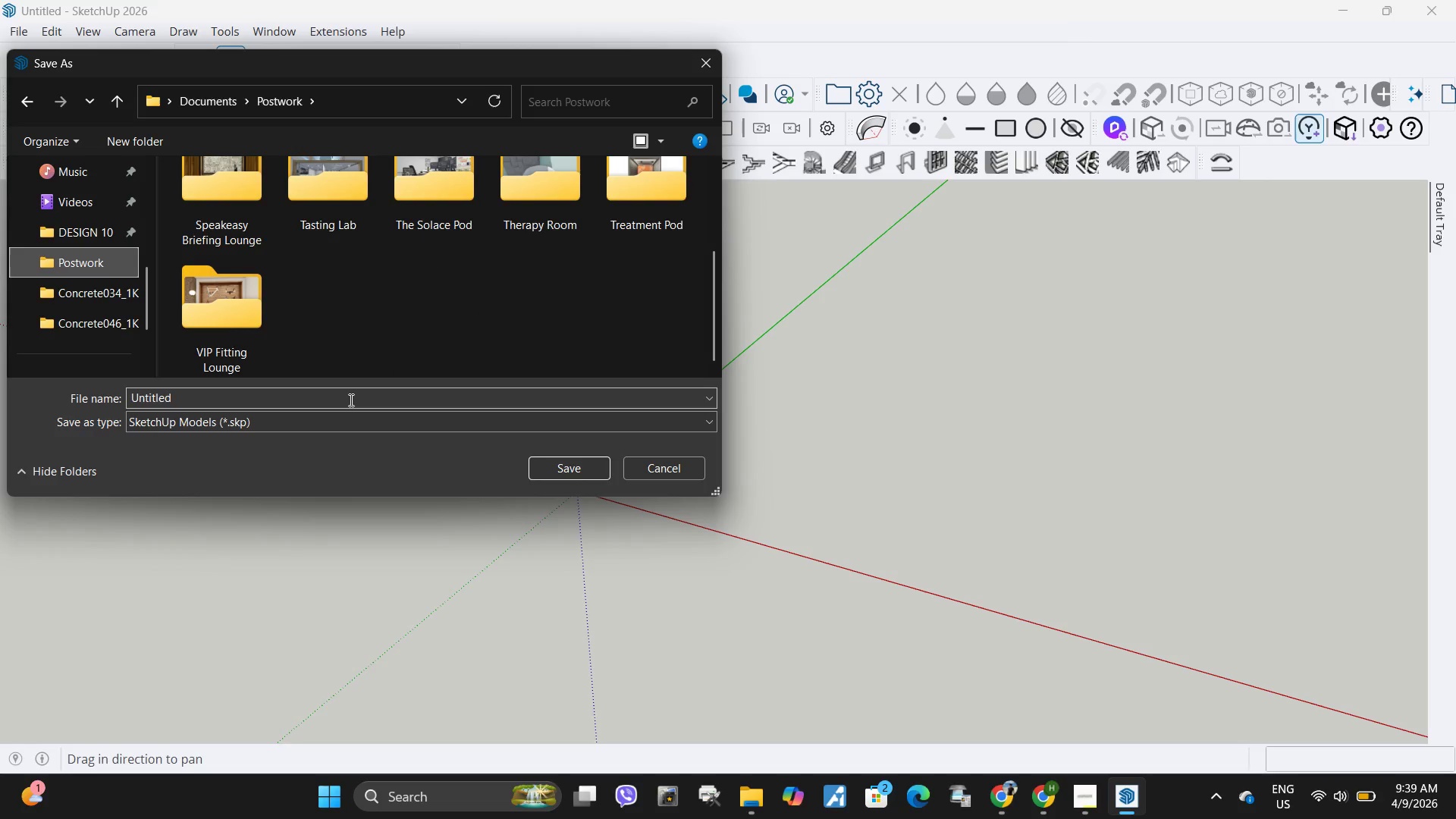 
left_click([350, 400])
 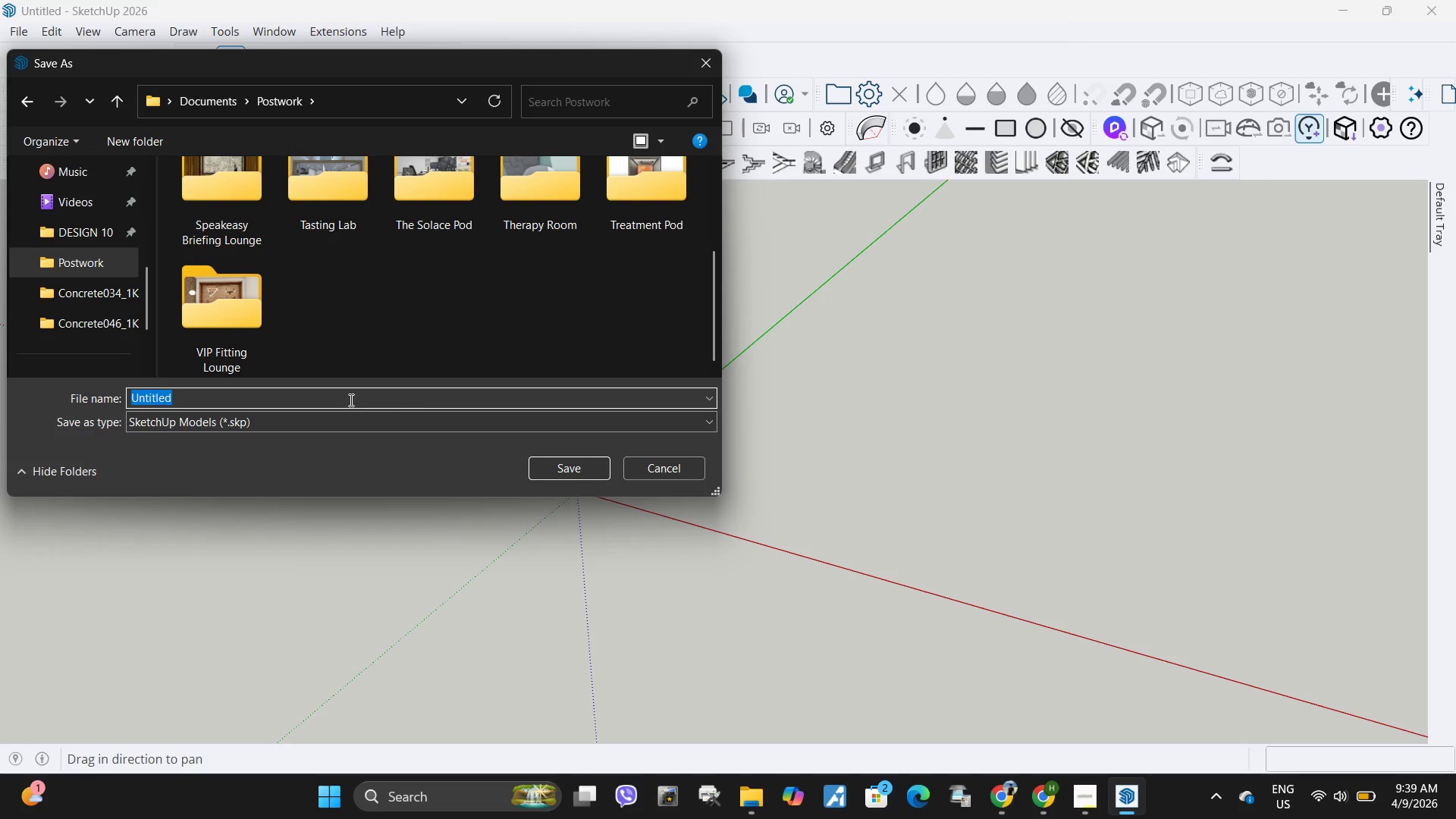 
type(Modular Sensory Garden)
 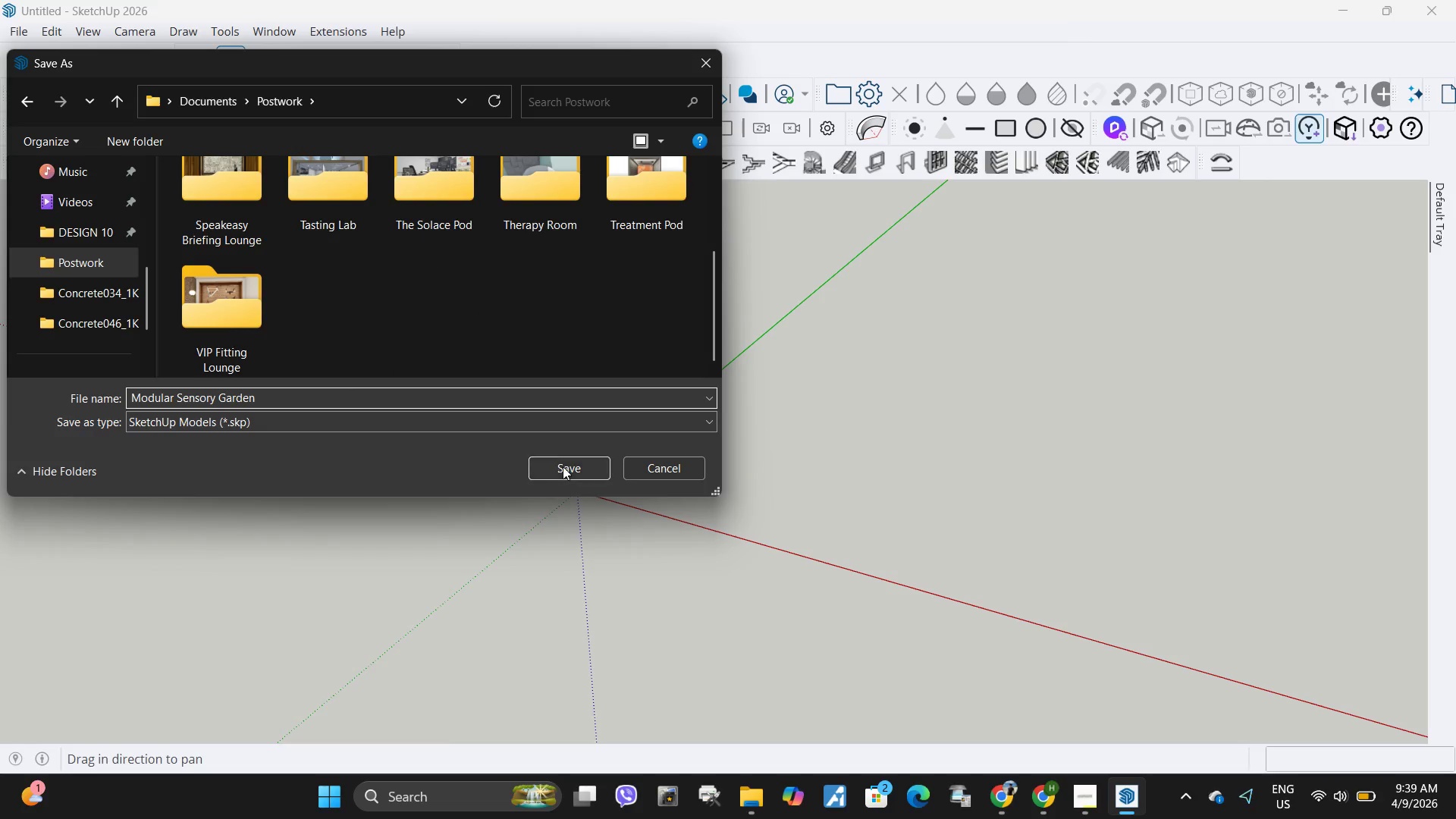 
left_click([570, 466])
 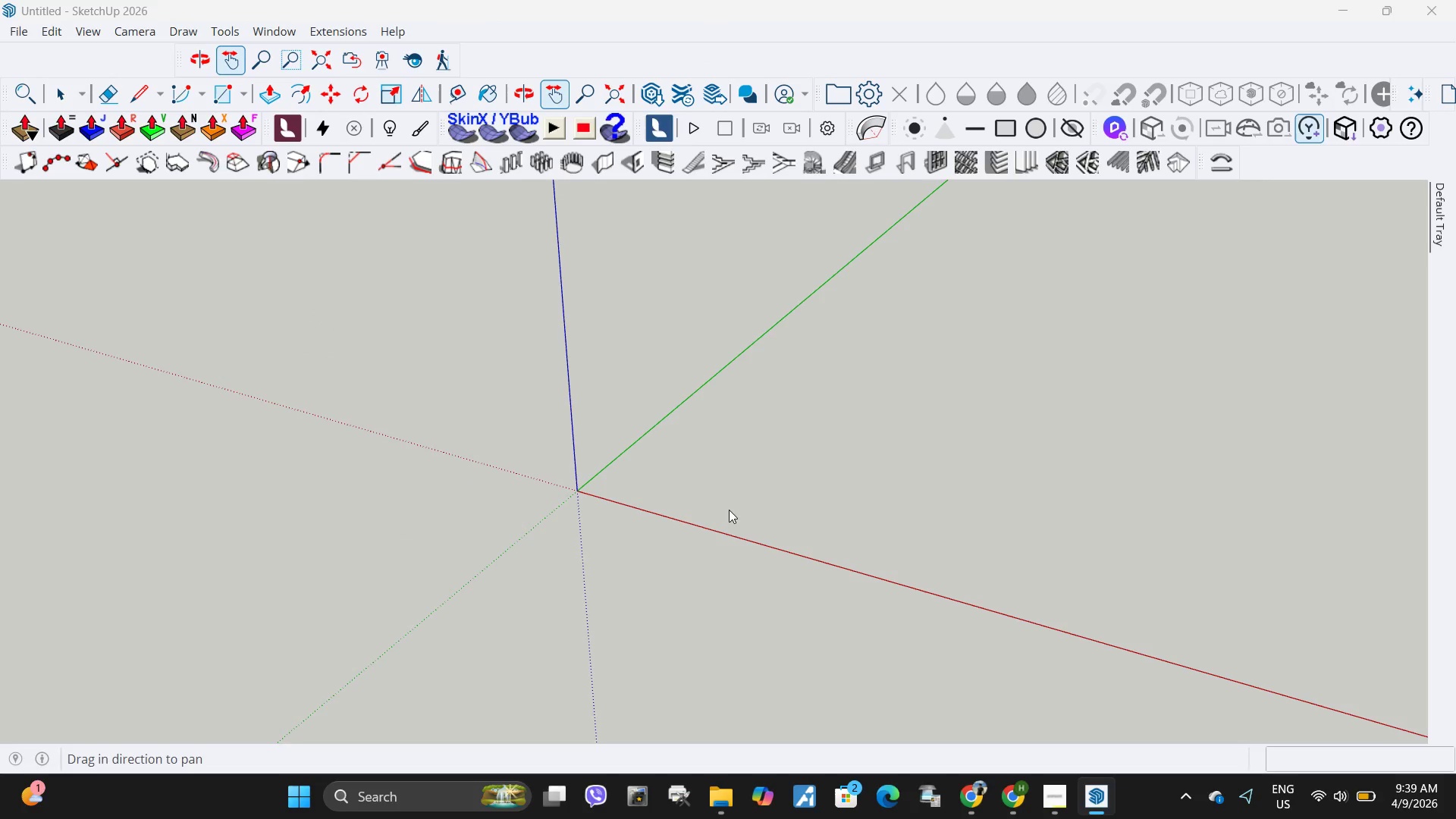 
scroll: coordinate [688, 547], scroll_direction: down, amount: 16.0
 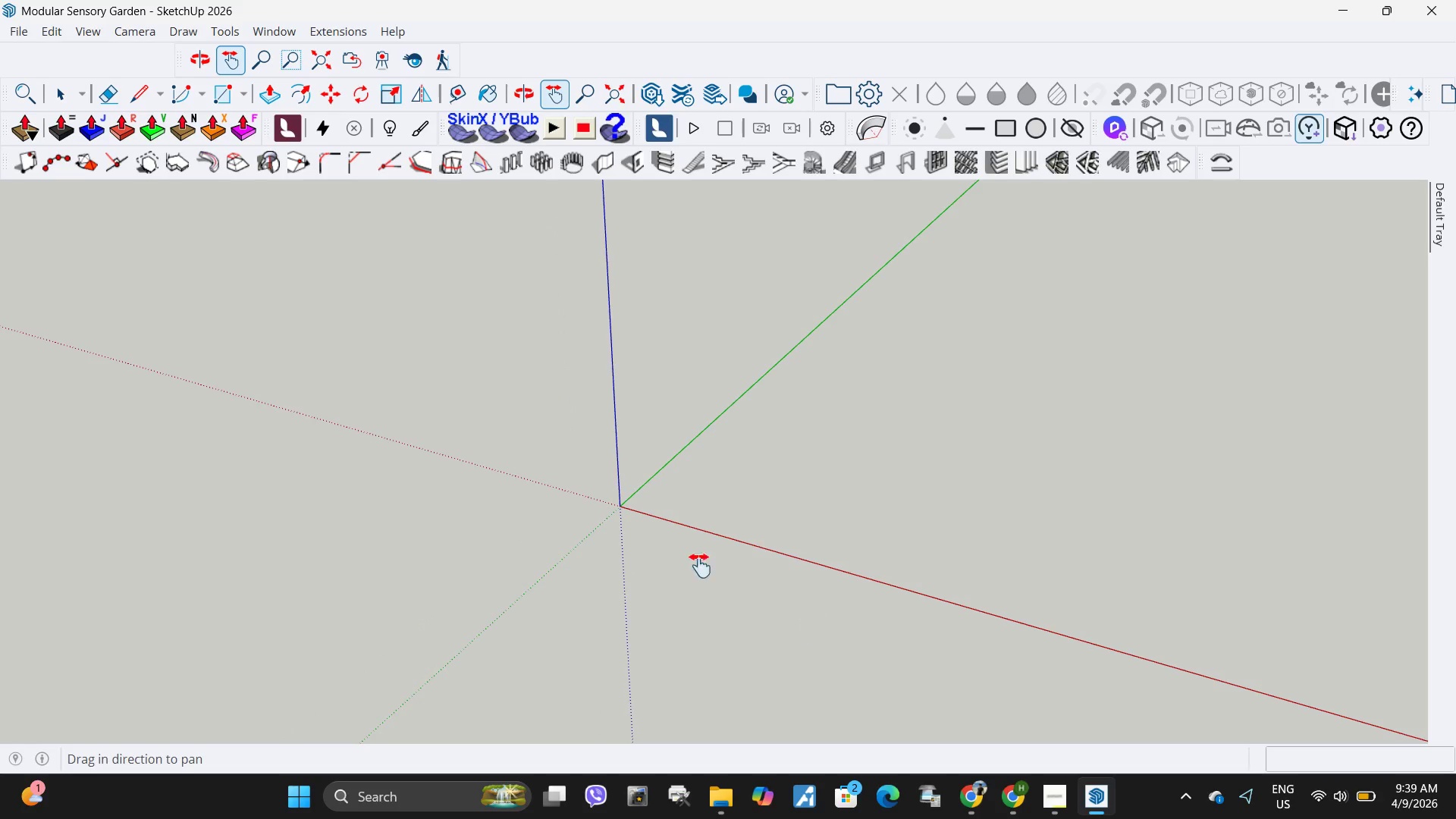 
scroll: coordinate [638, 538], scroll_direction: up, amount: 5.0
 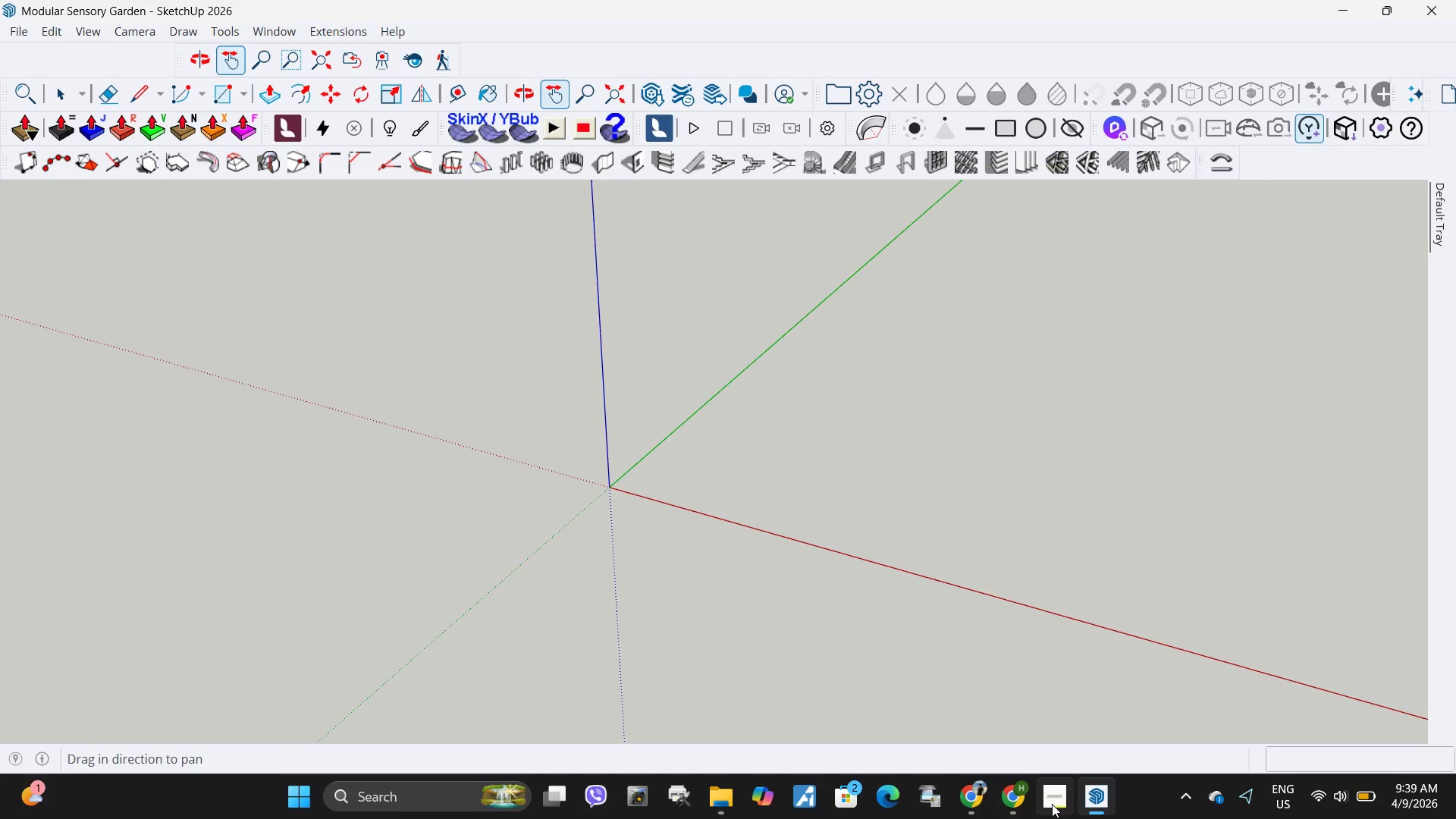 
left_click([1052, 804])